 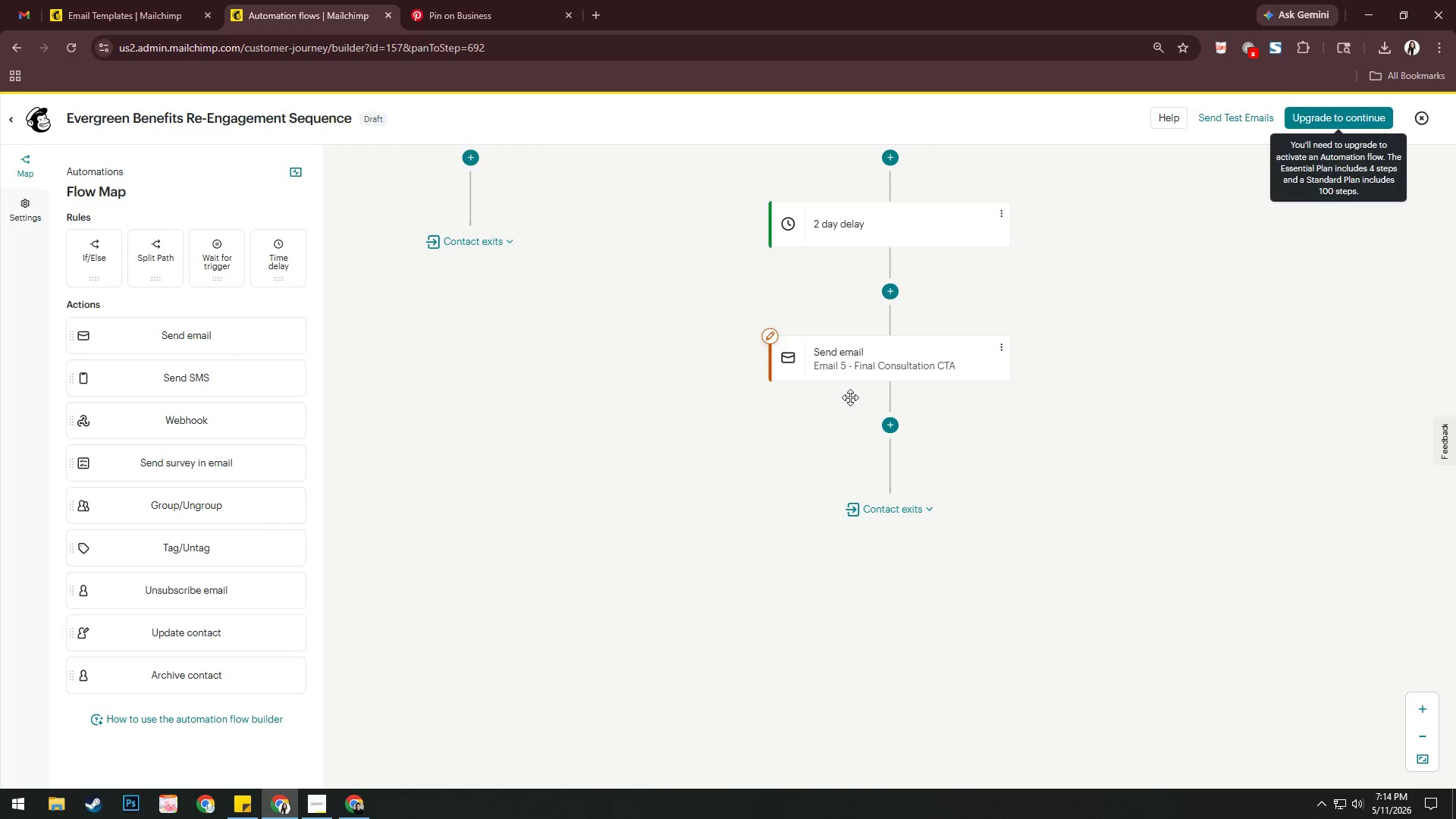 
scroll: coordinate [757, 357], scroll_direction: up, amount: 2.0
 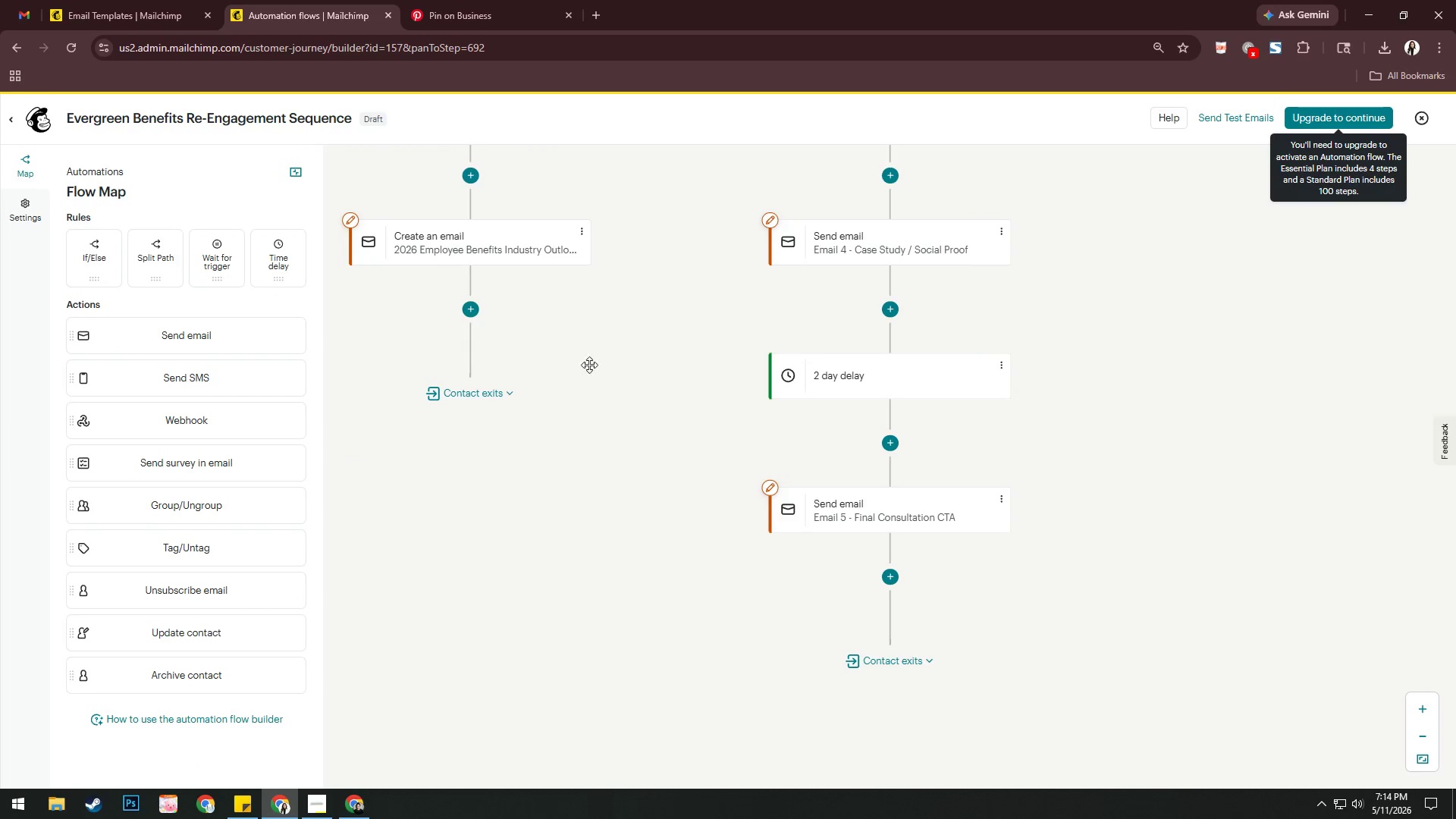 
left_click_drag(start_coordinate=[642, 381], to_coordinate=[820, 519])
 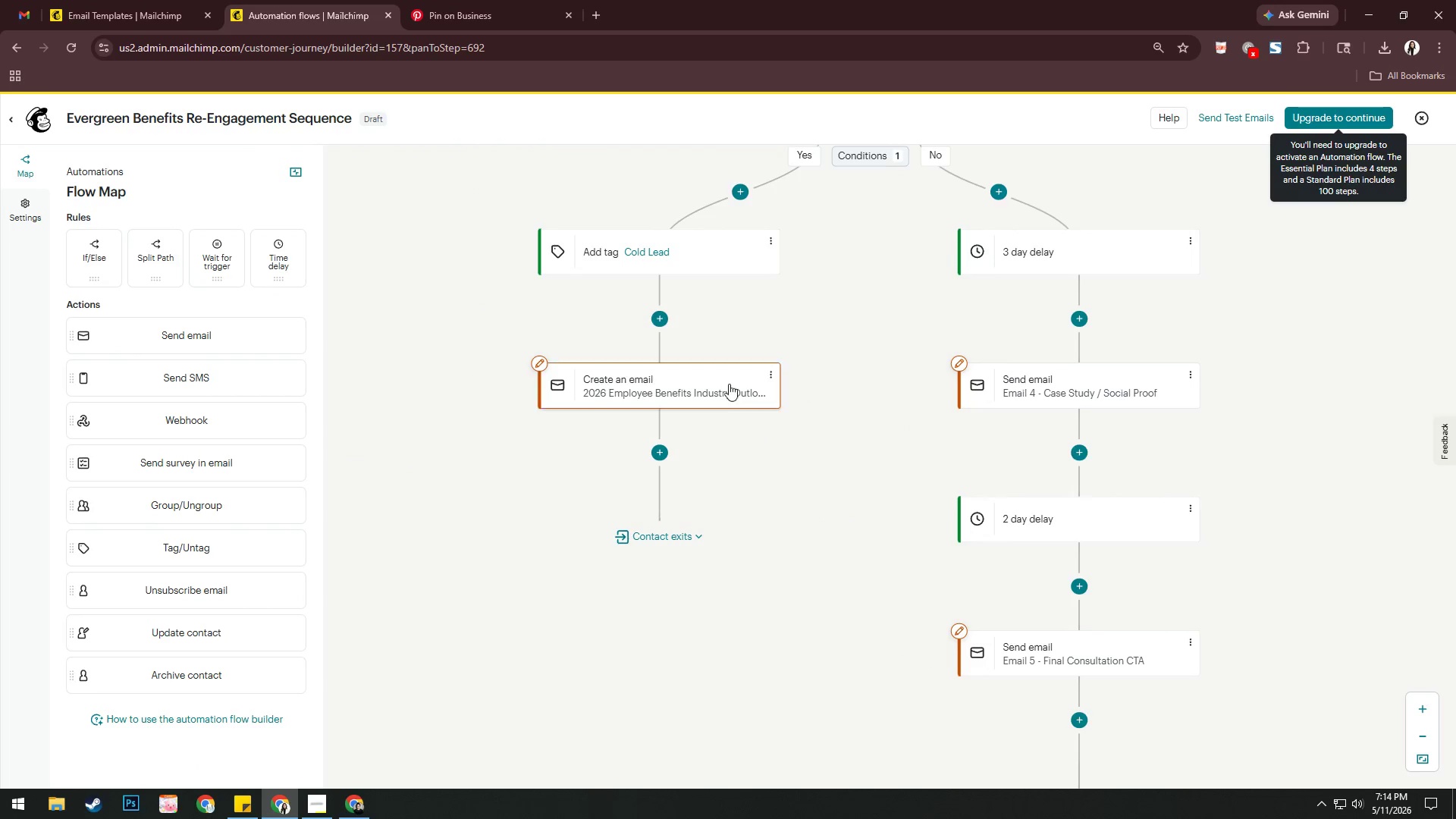 
left_click([729, 382])
 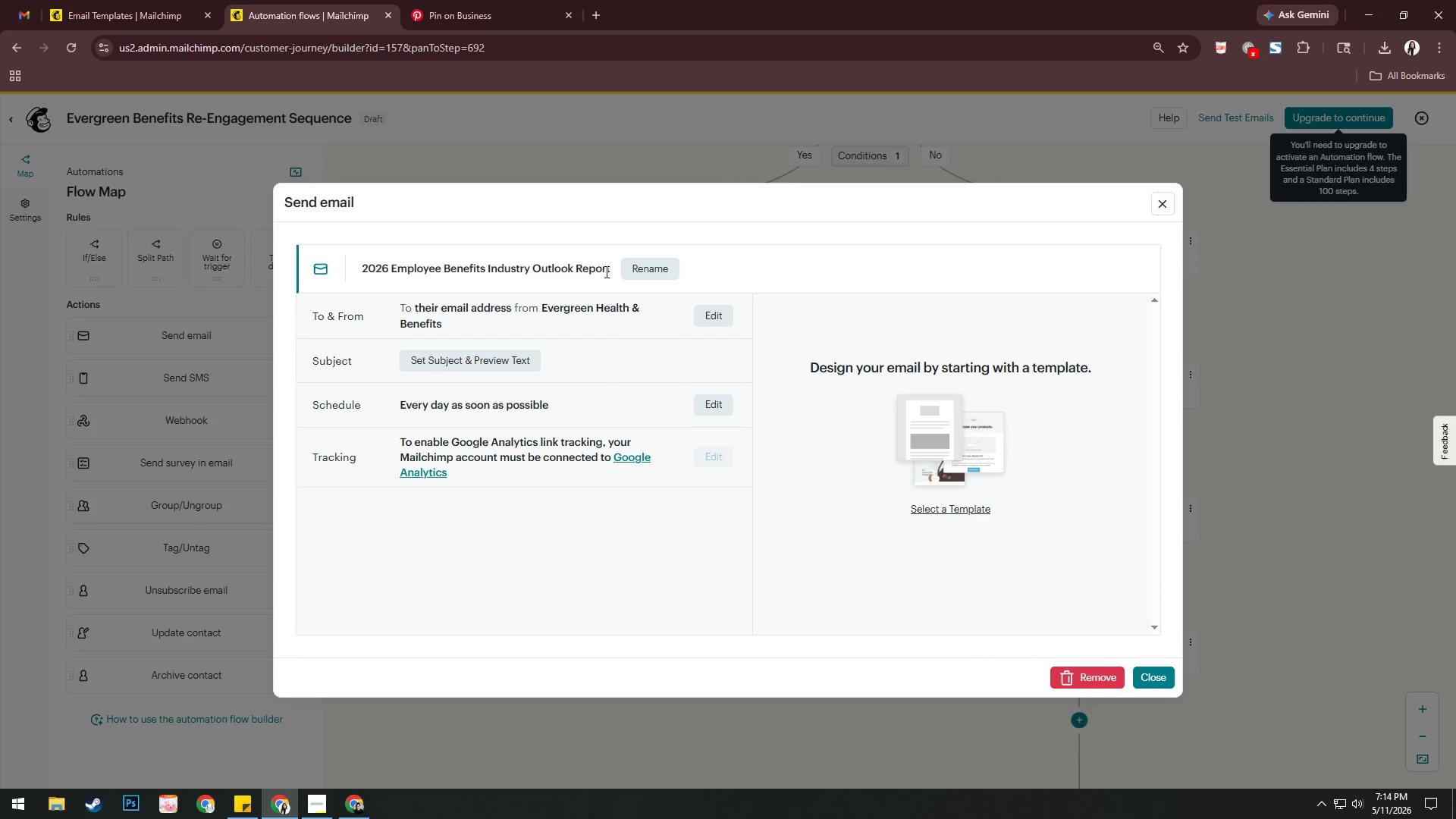 
key(Alt+AltLeft)
 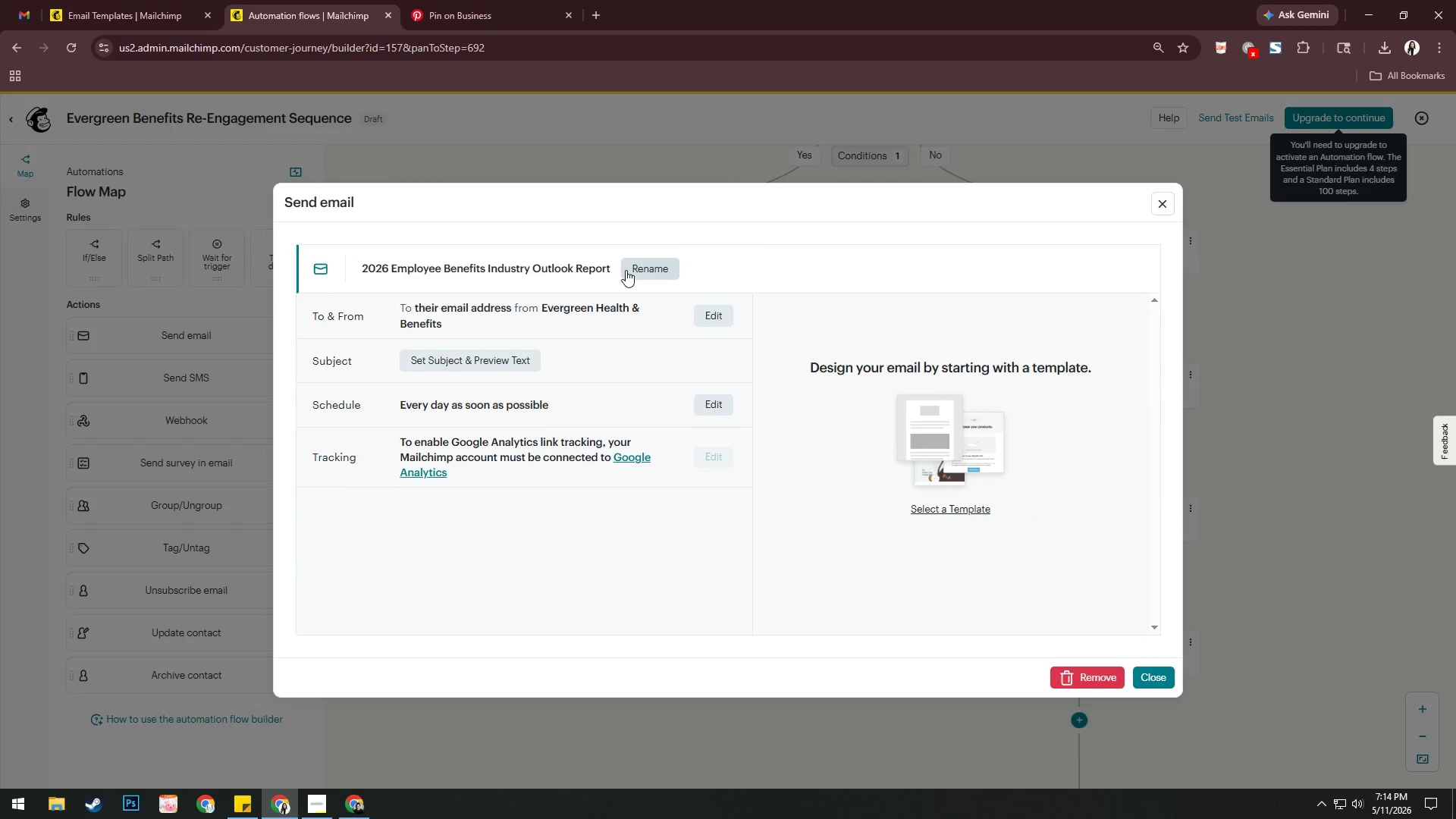 
key(Alt+Tab)